 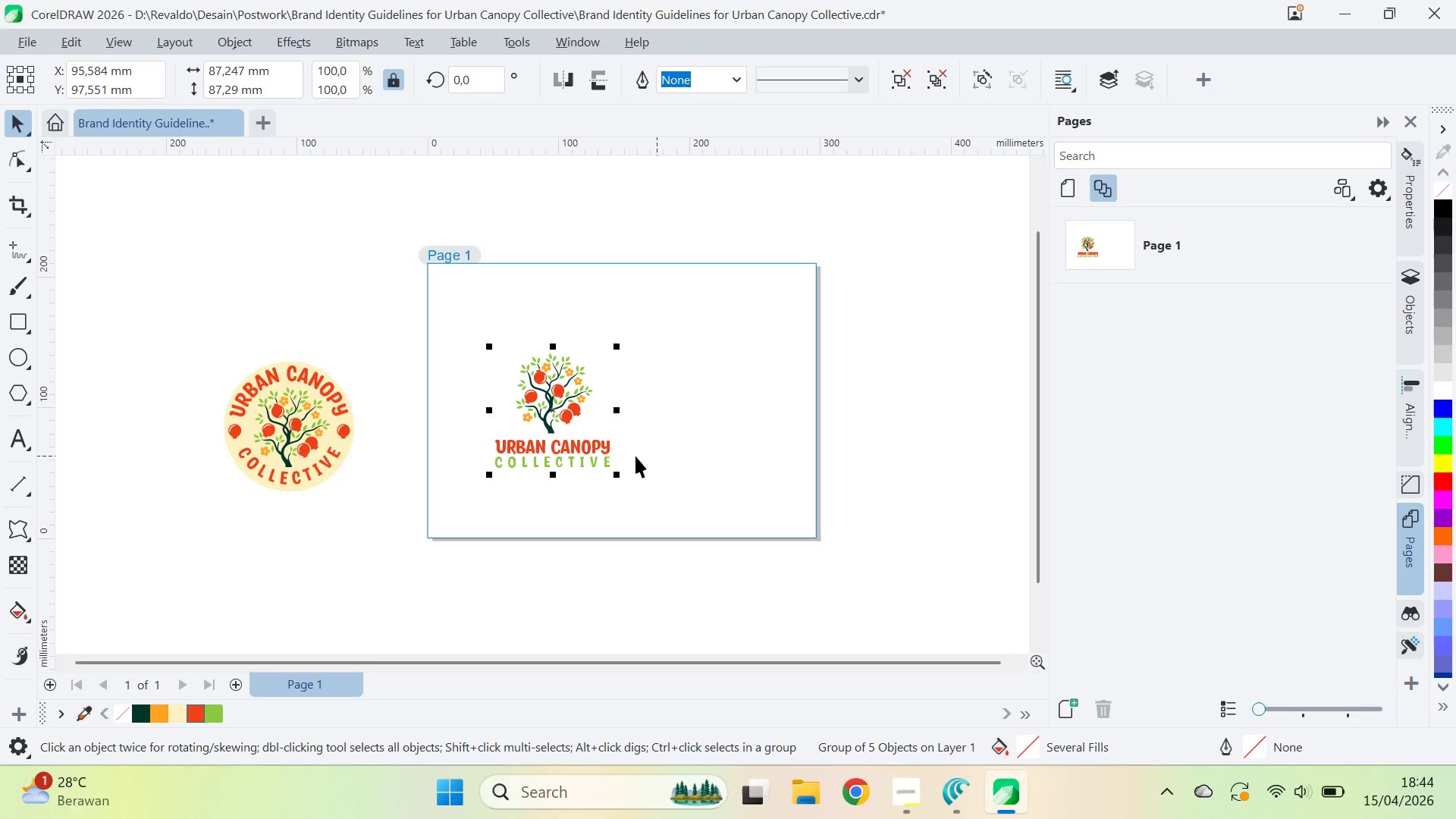 
left_click_drag(start_coordinate=[618, 479], to_coordinate=[700, 523])
 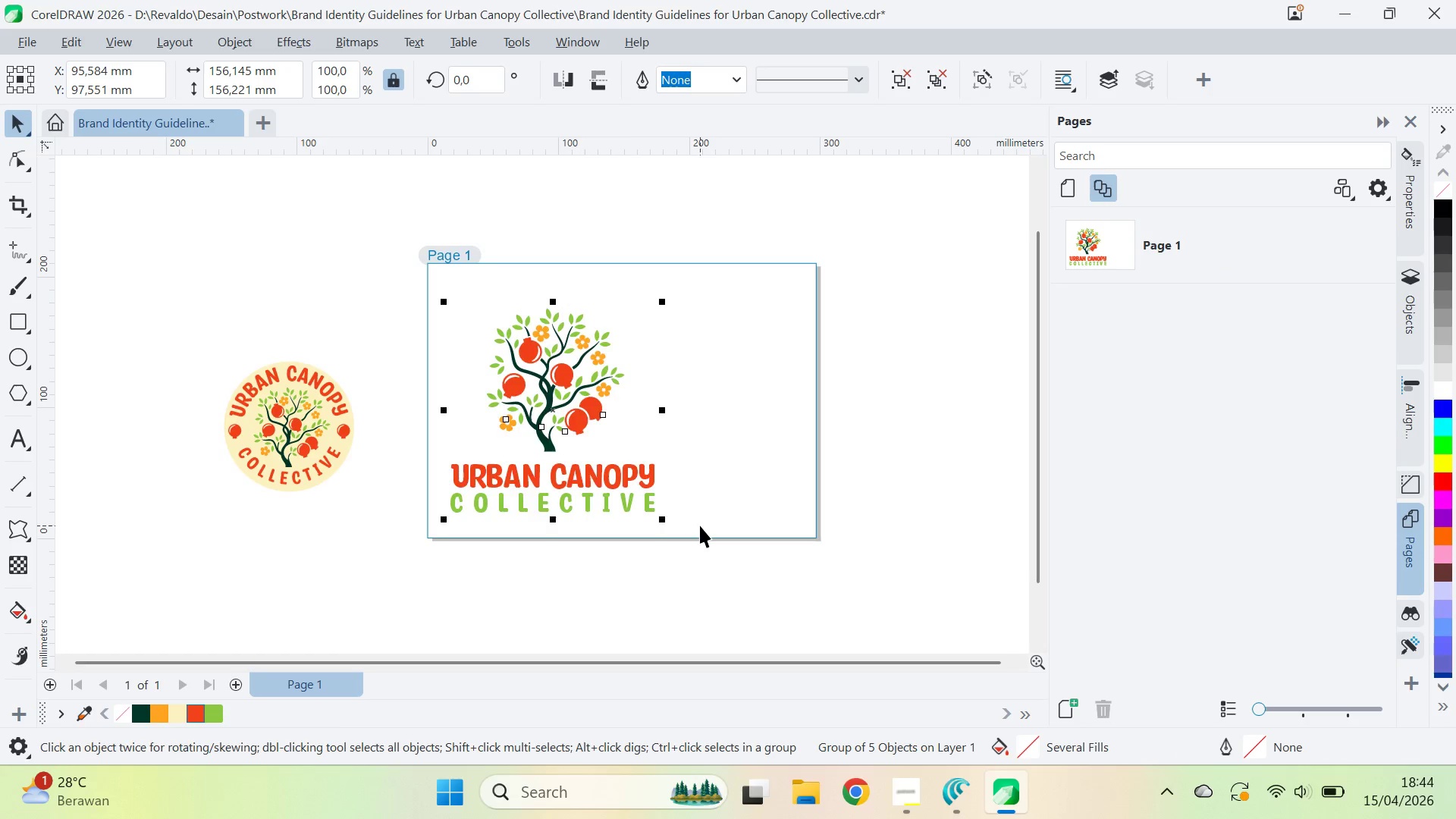 
key(P)
 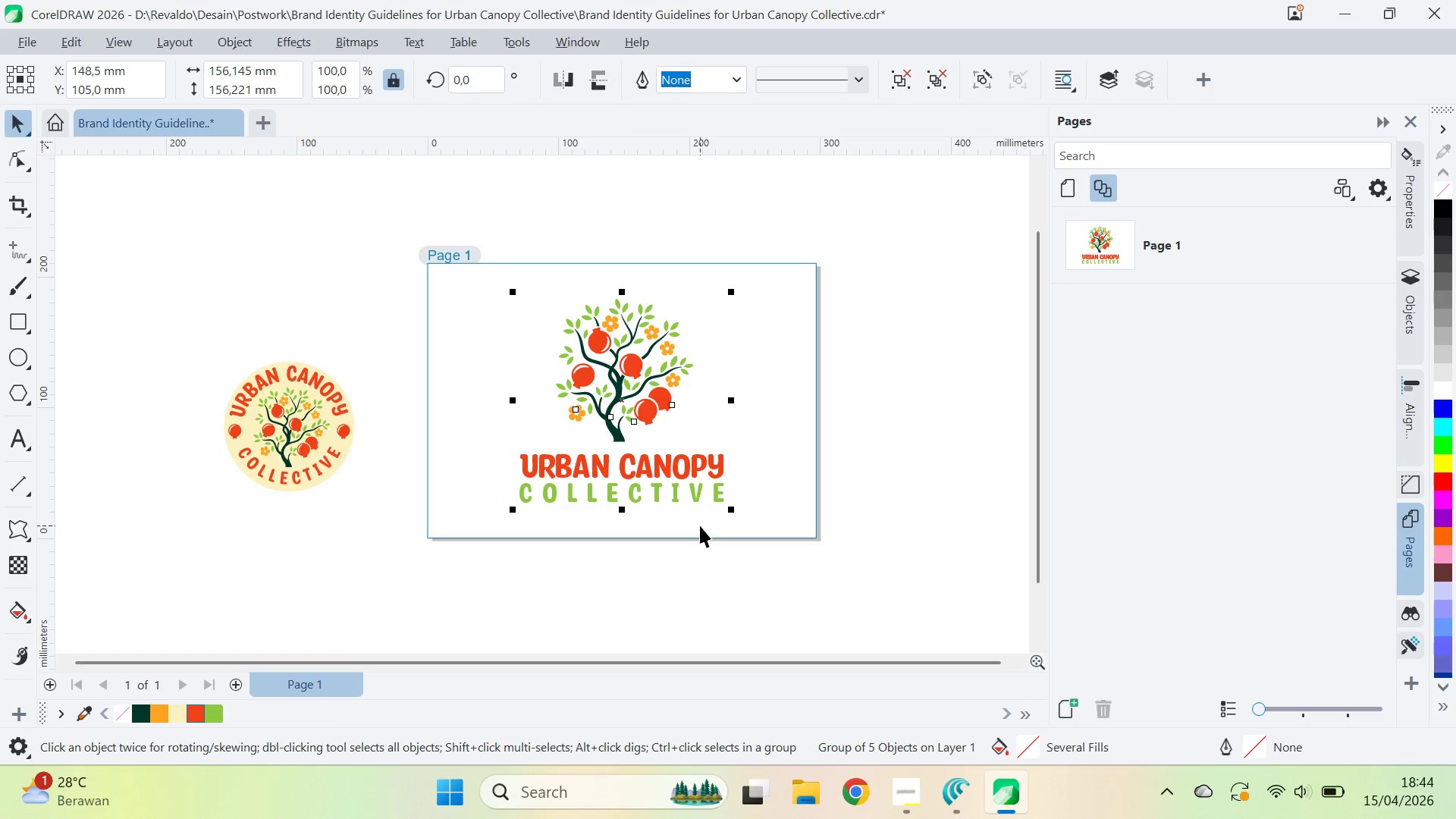 
key(Control+ControlLeft)
 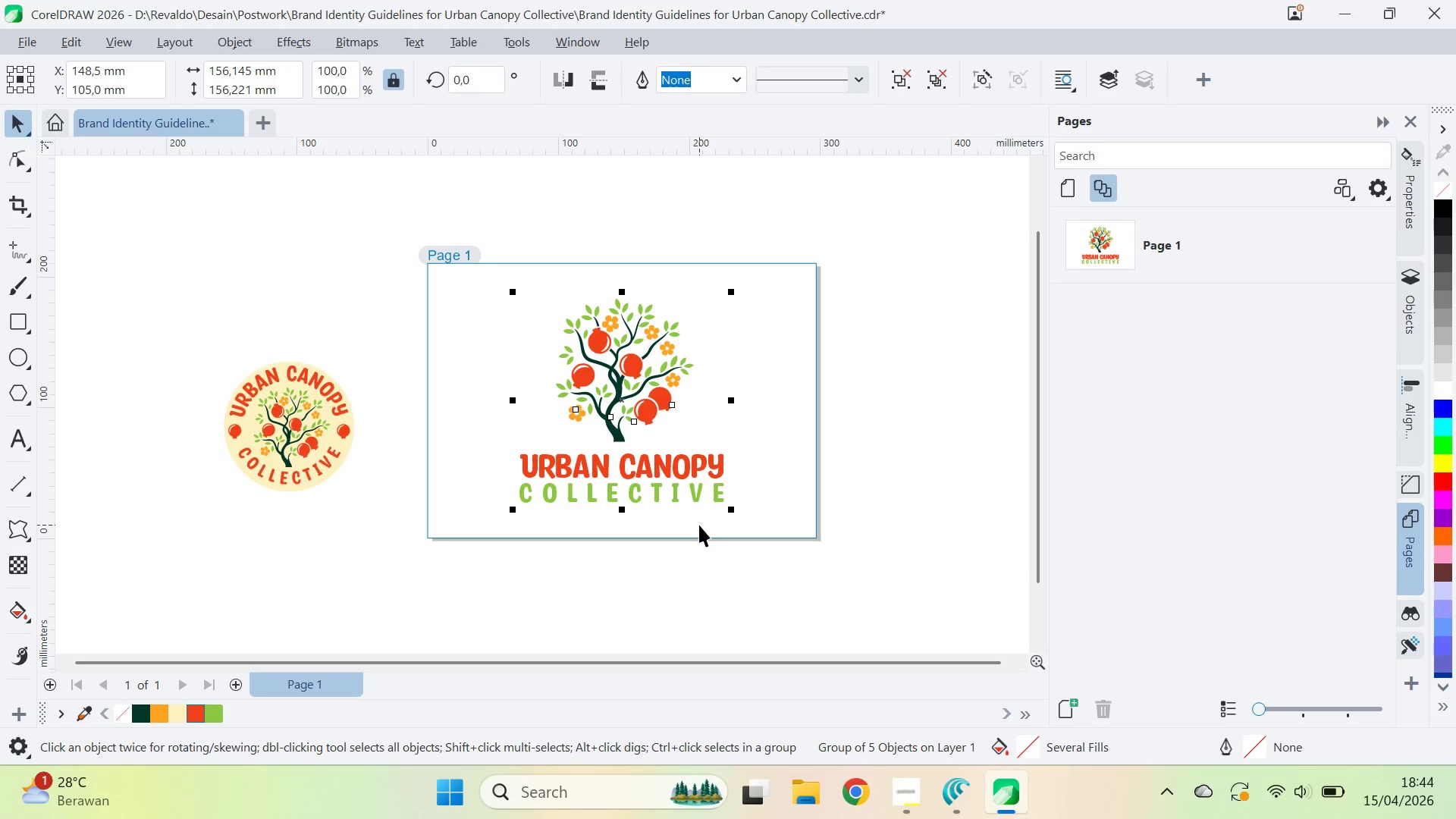 
key(Control+E)
 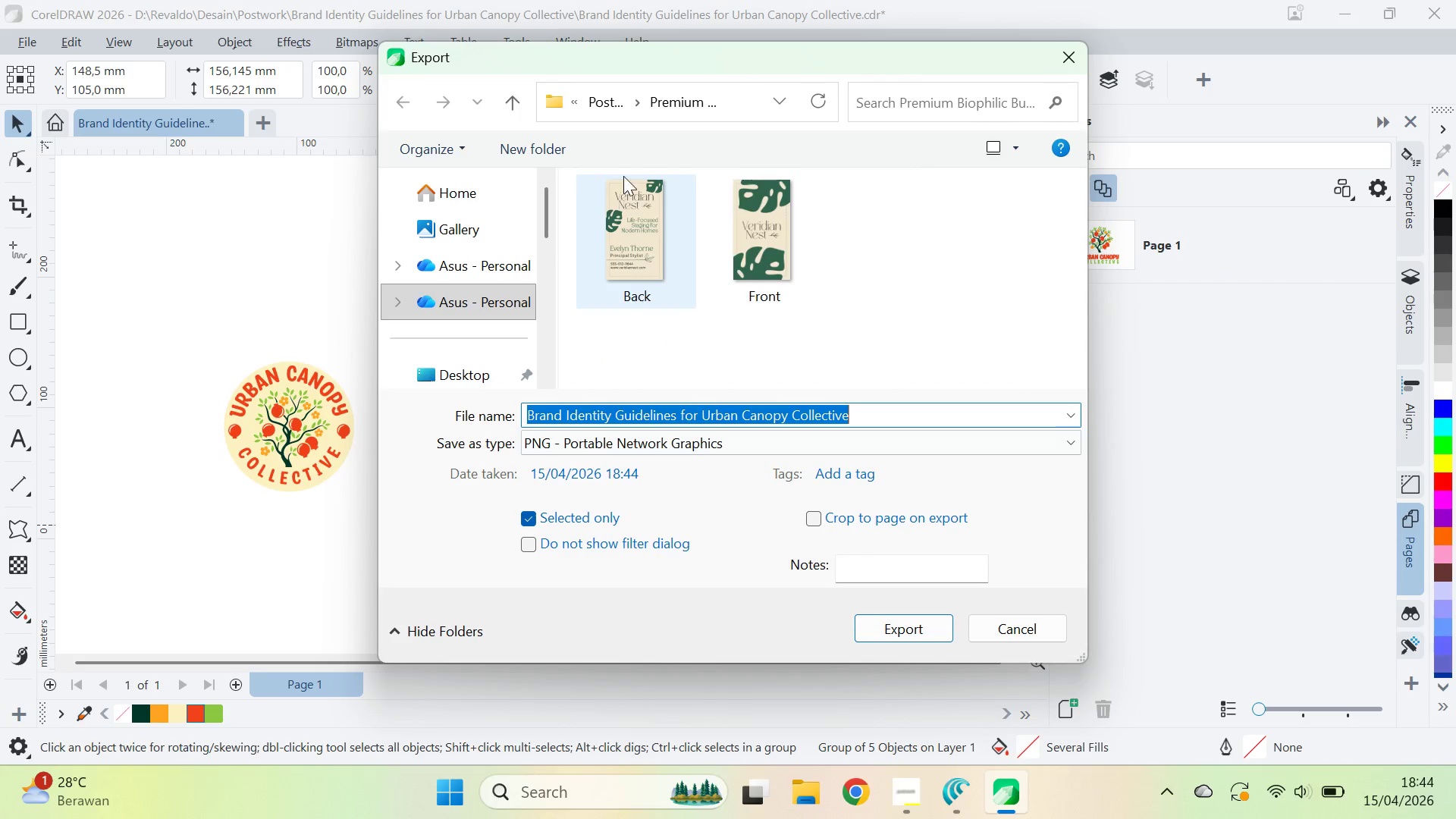 
left_click([604, 100])
 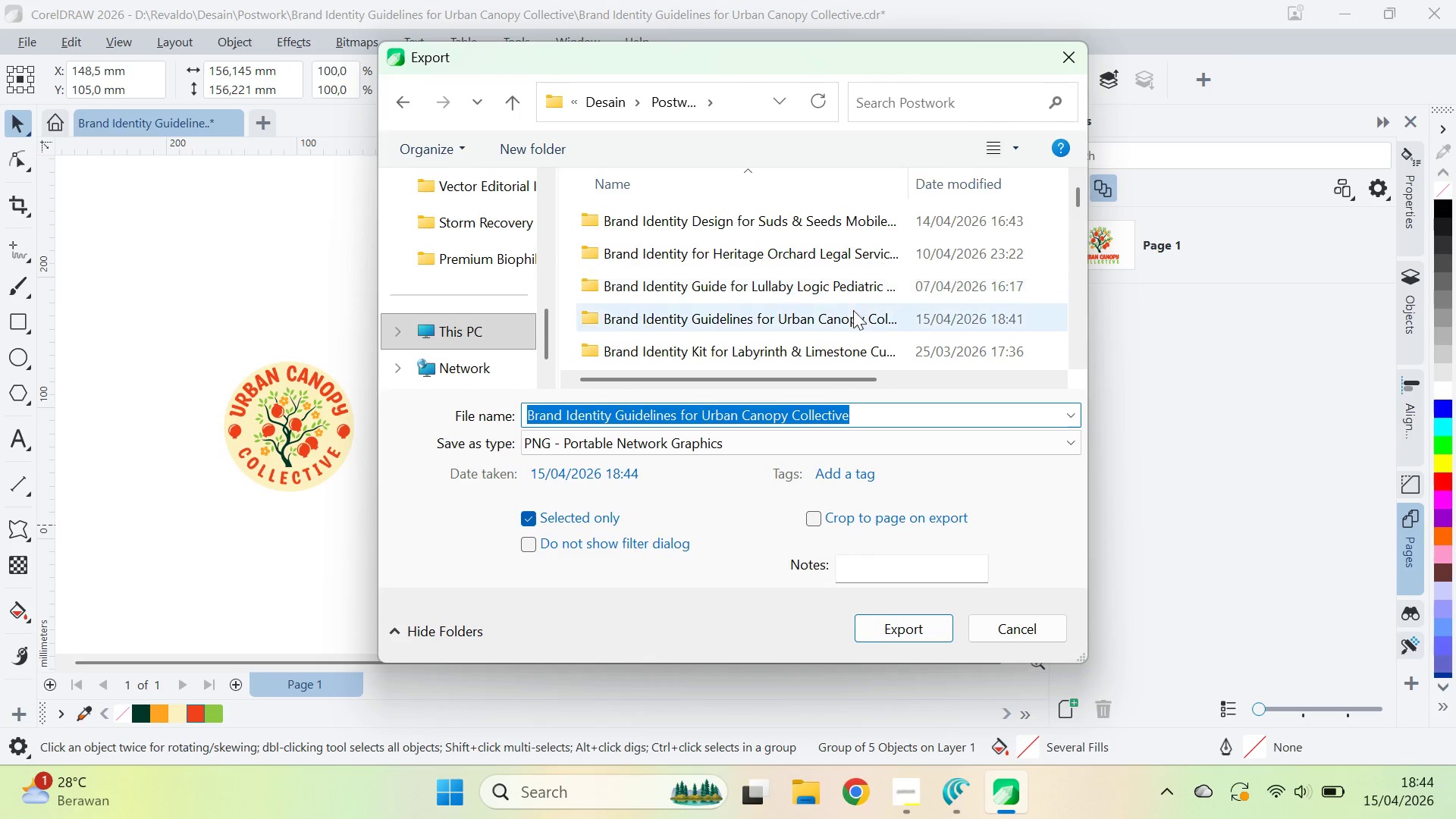 
double_click([856, 325])
 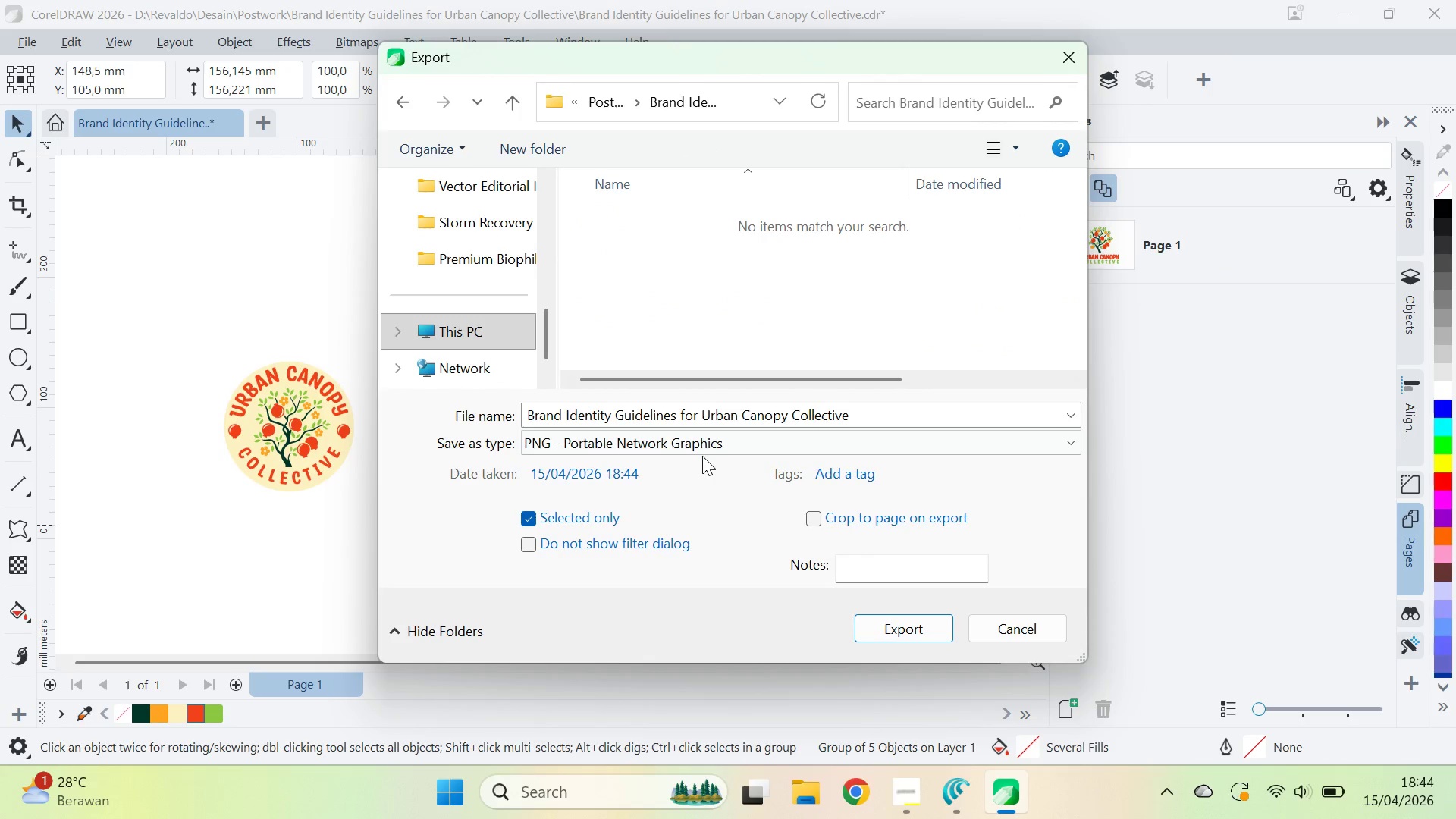 
key(Alt+AltLeft)
 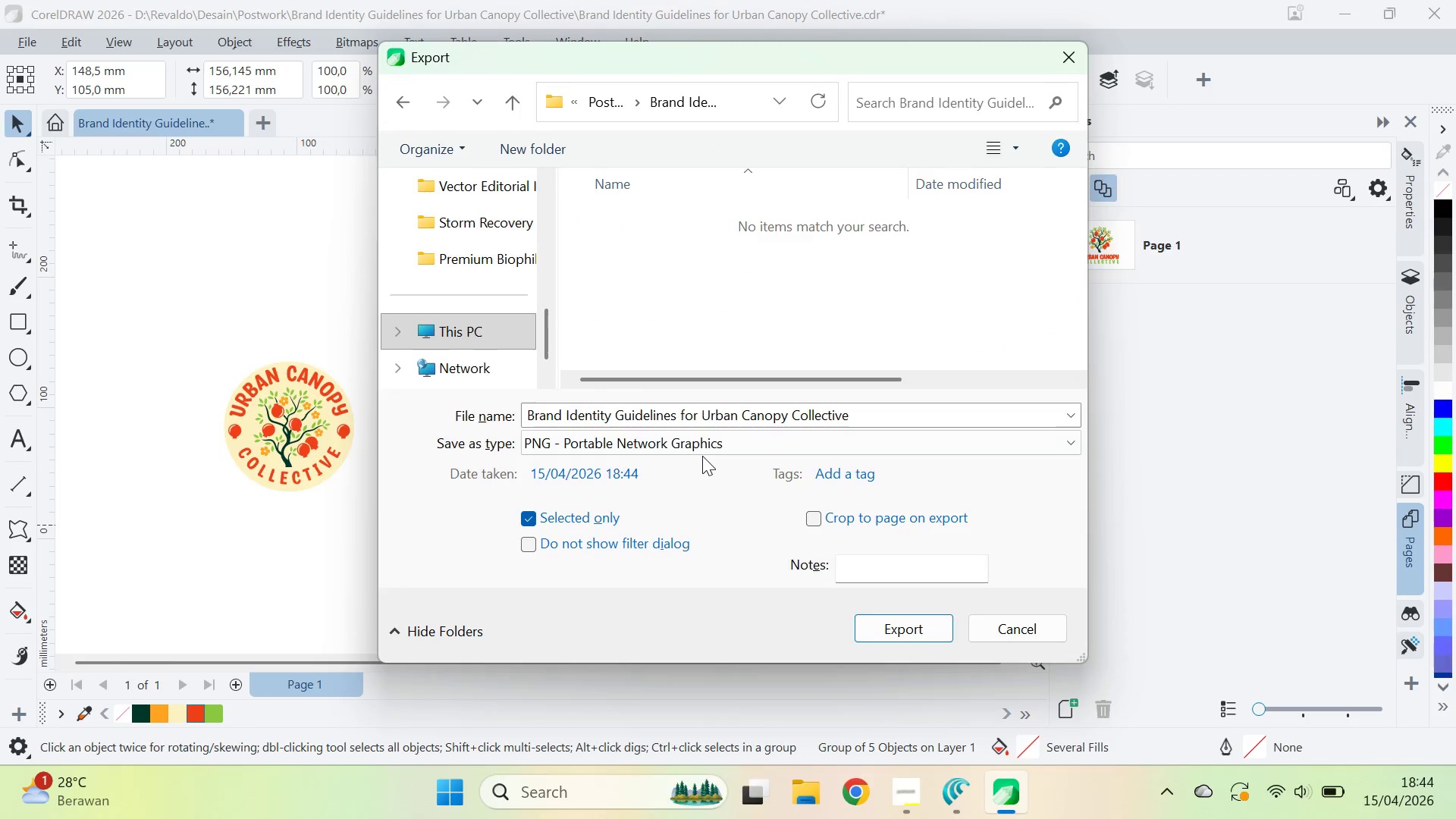 
key(Alt+Tab)